 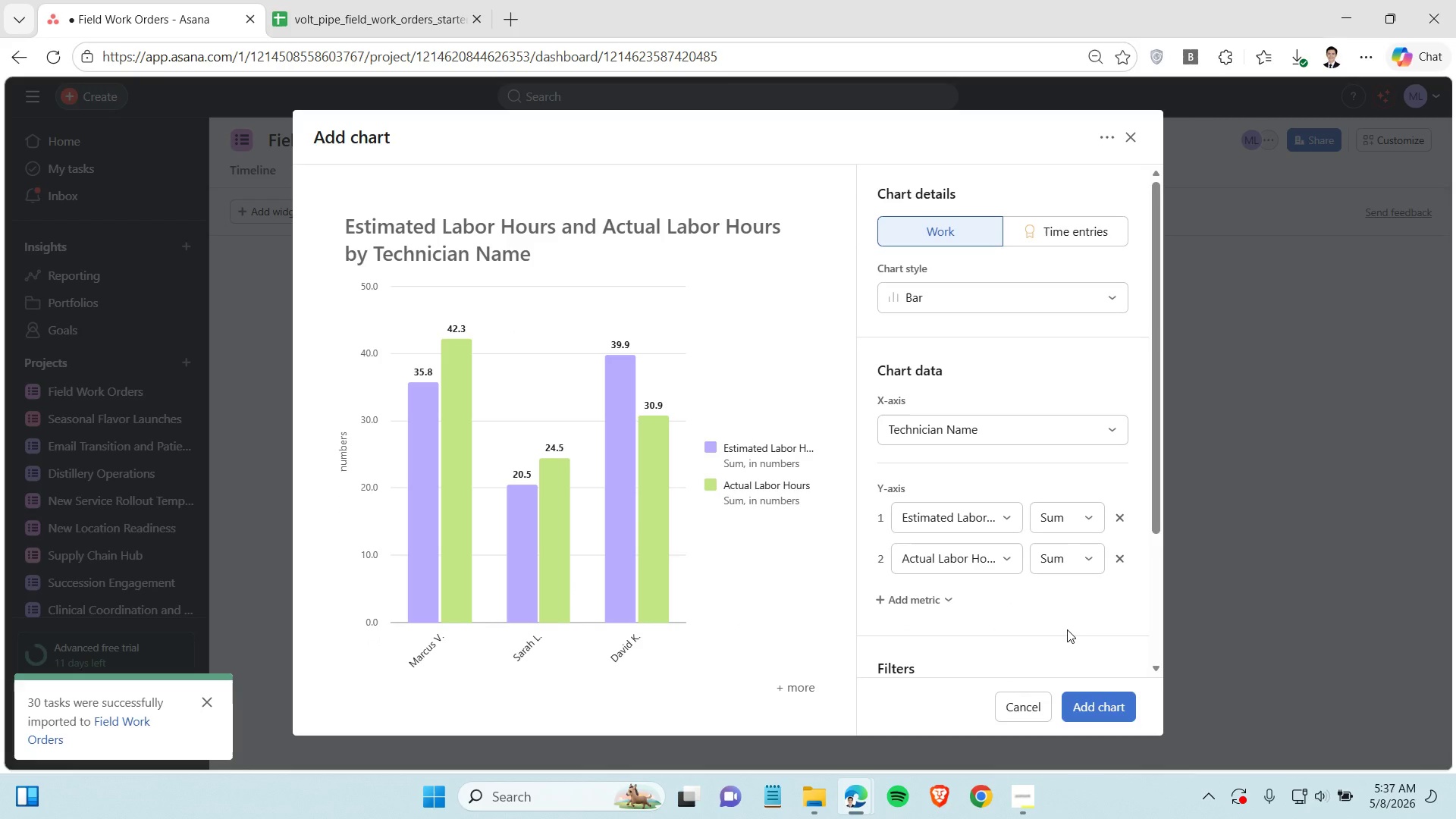 
double_click([344, 455])
 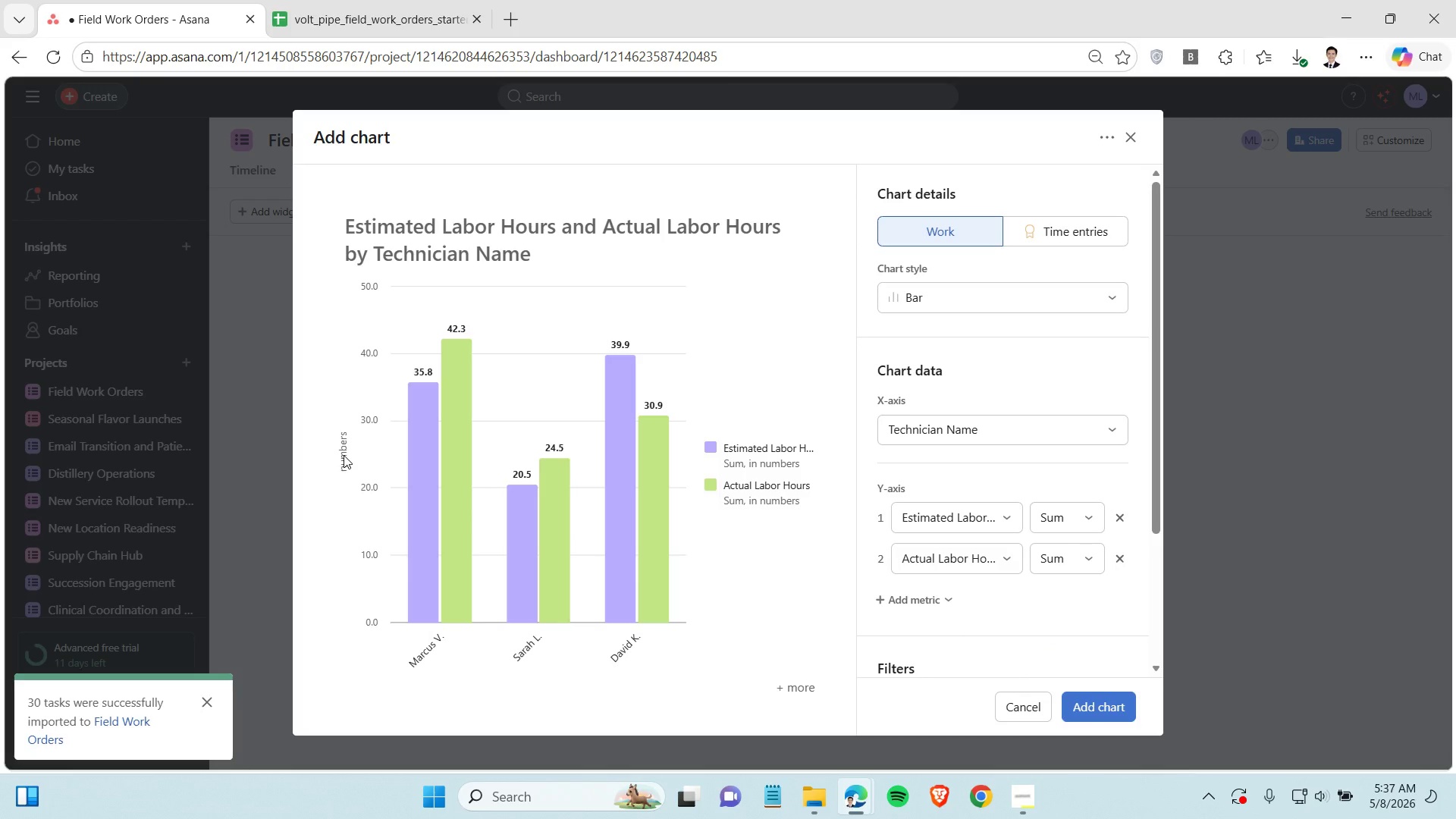 
triple_click([344, 455])
 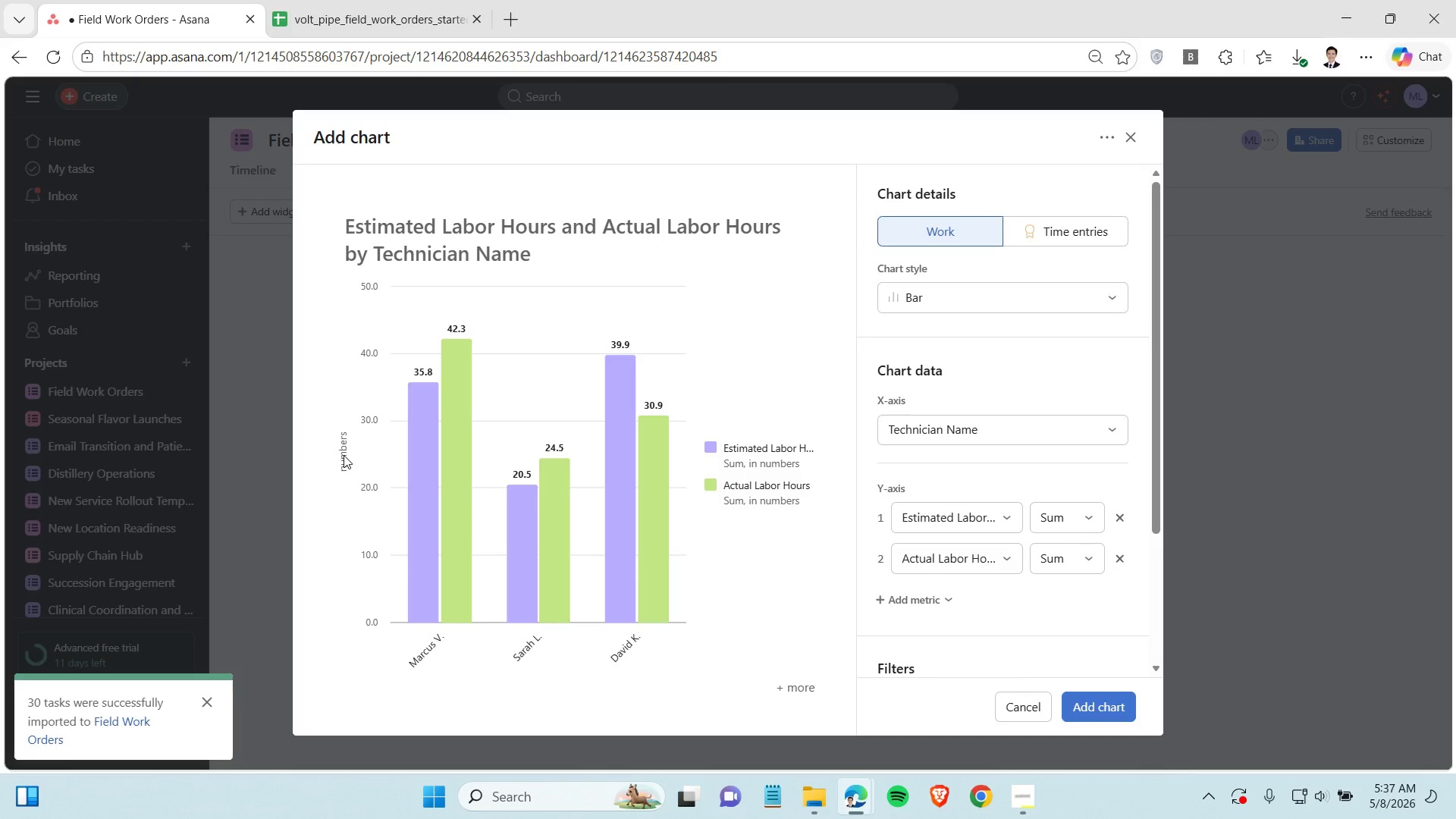 
triple_click([344, 455])
 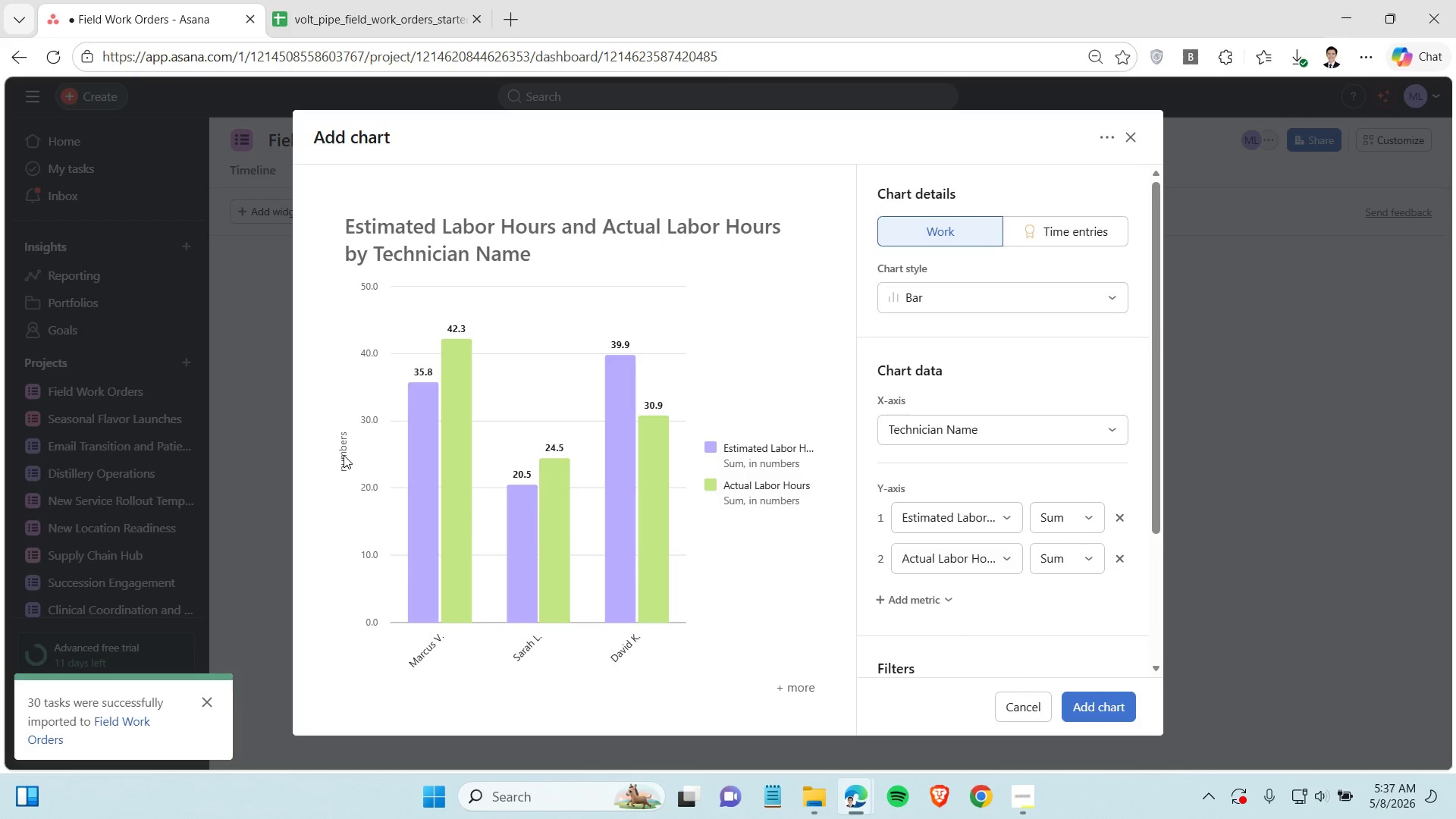 
triple_click([344, 455])
 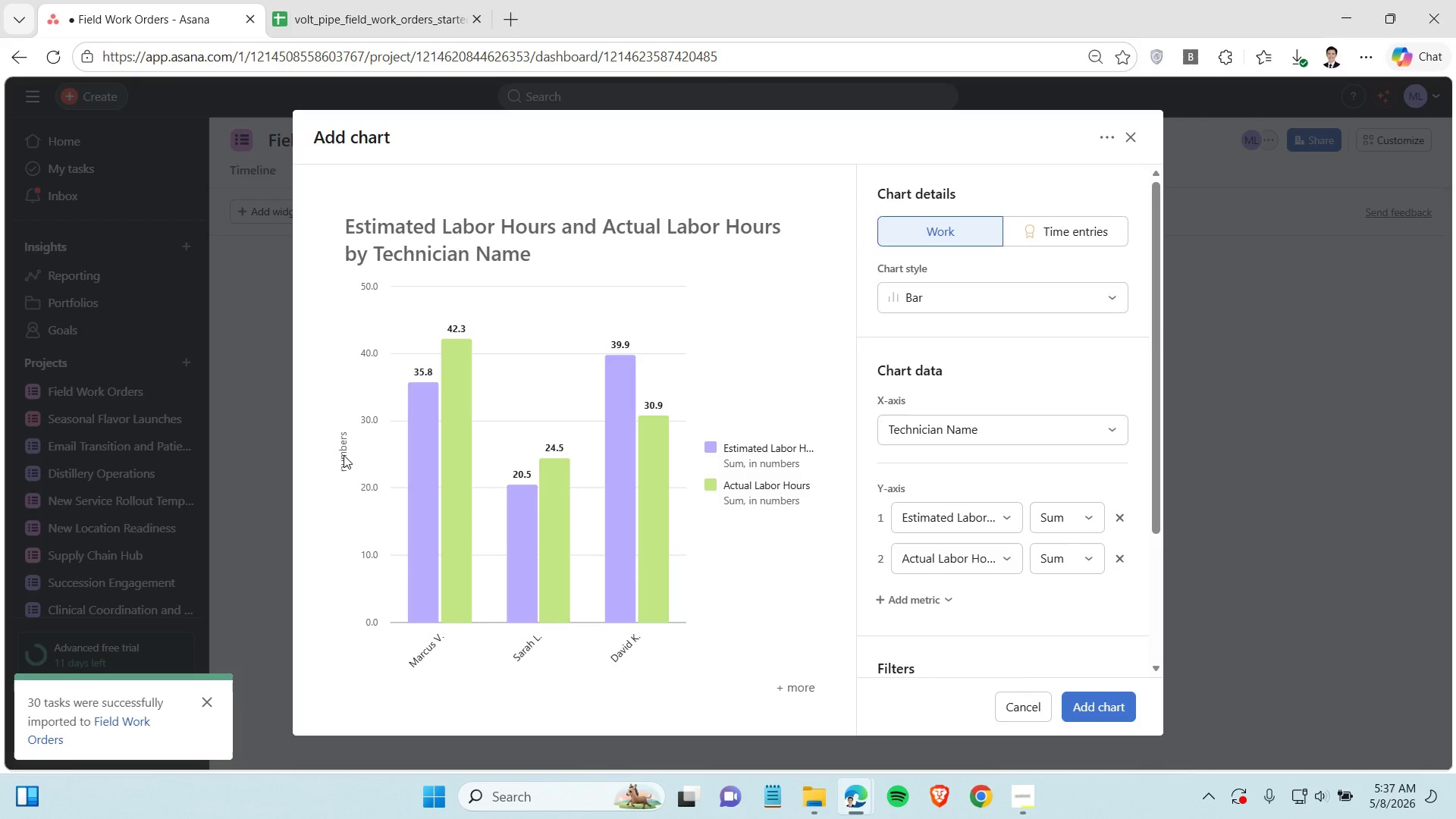 
triple_click([344, 455])
 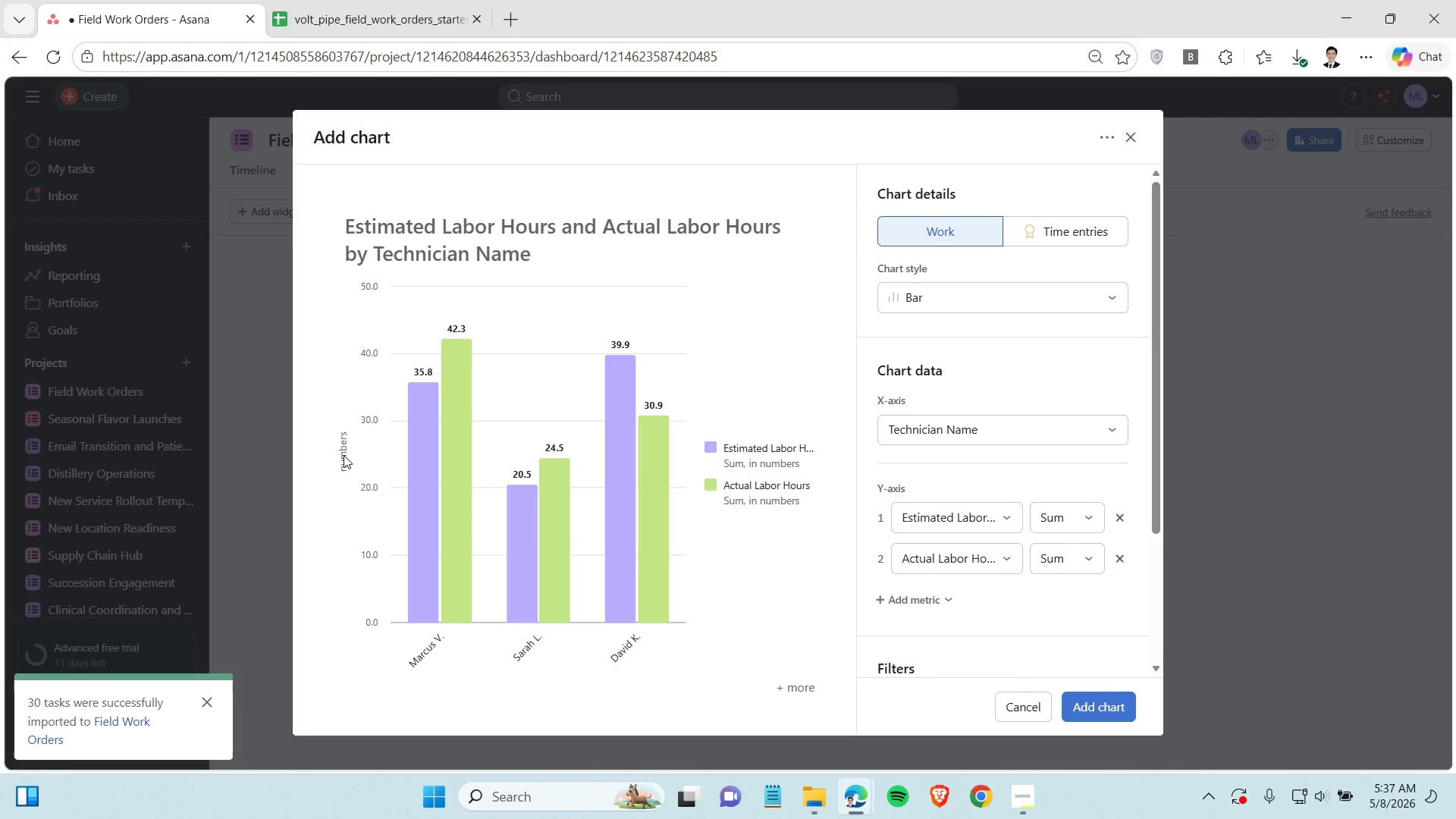 
triple_click([344, 455])
 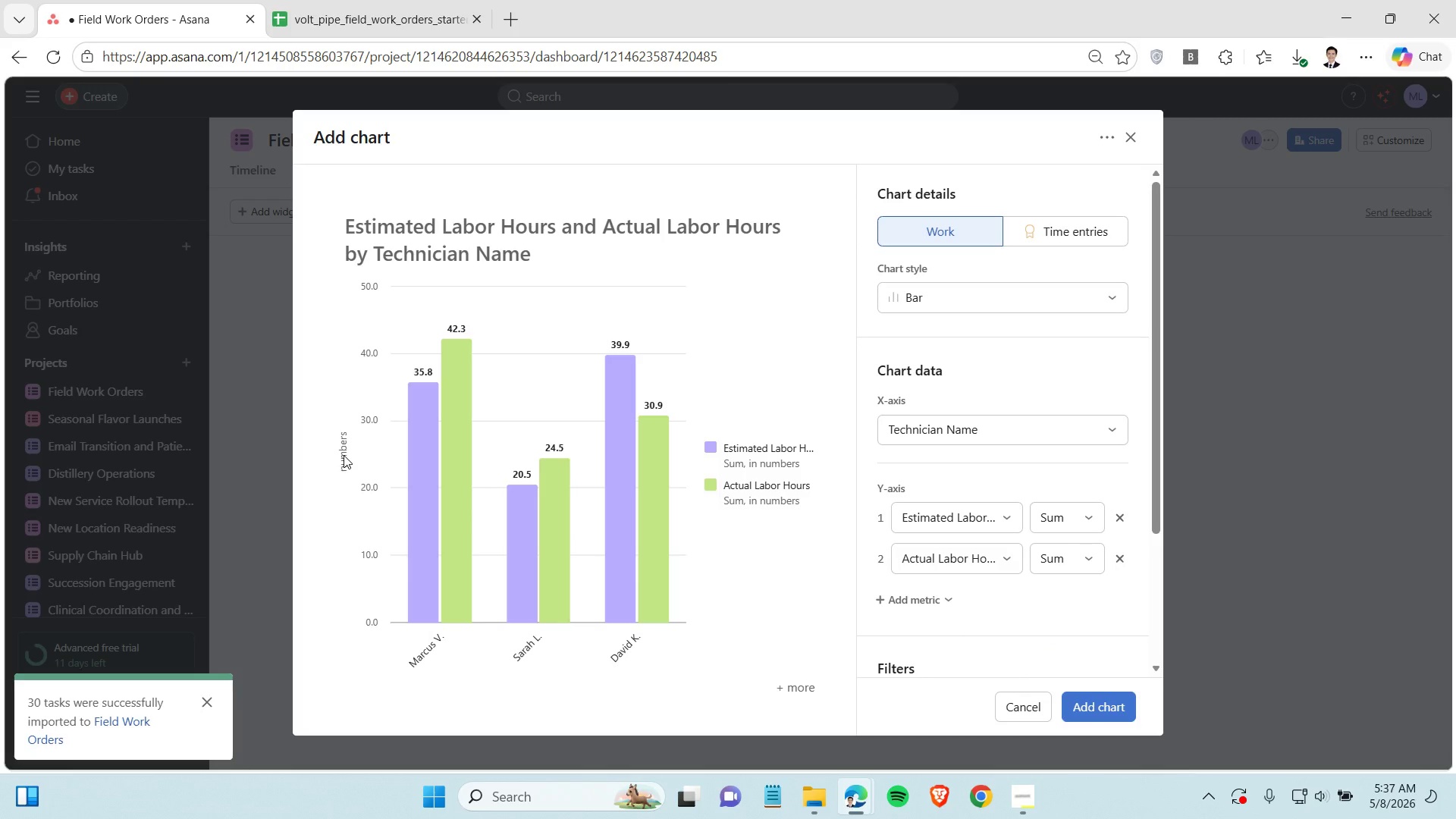 
triple_click([344, 455])
 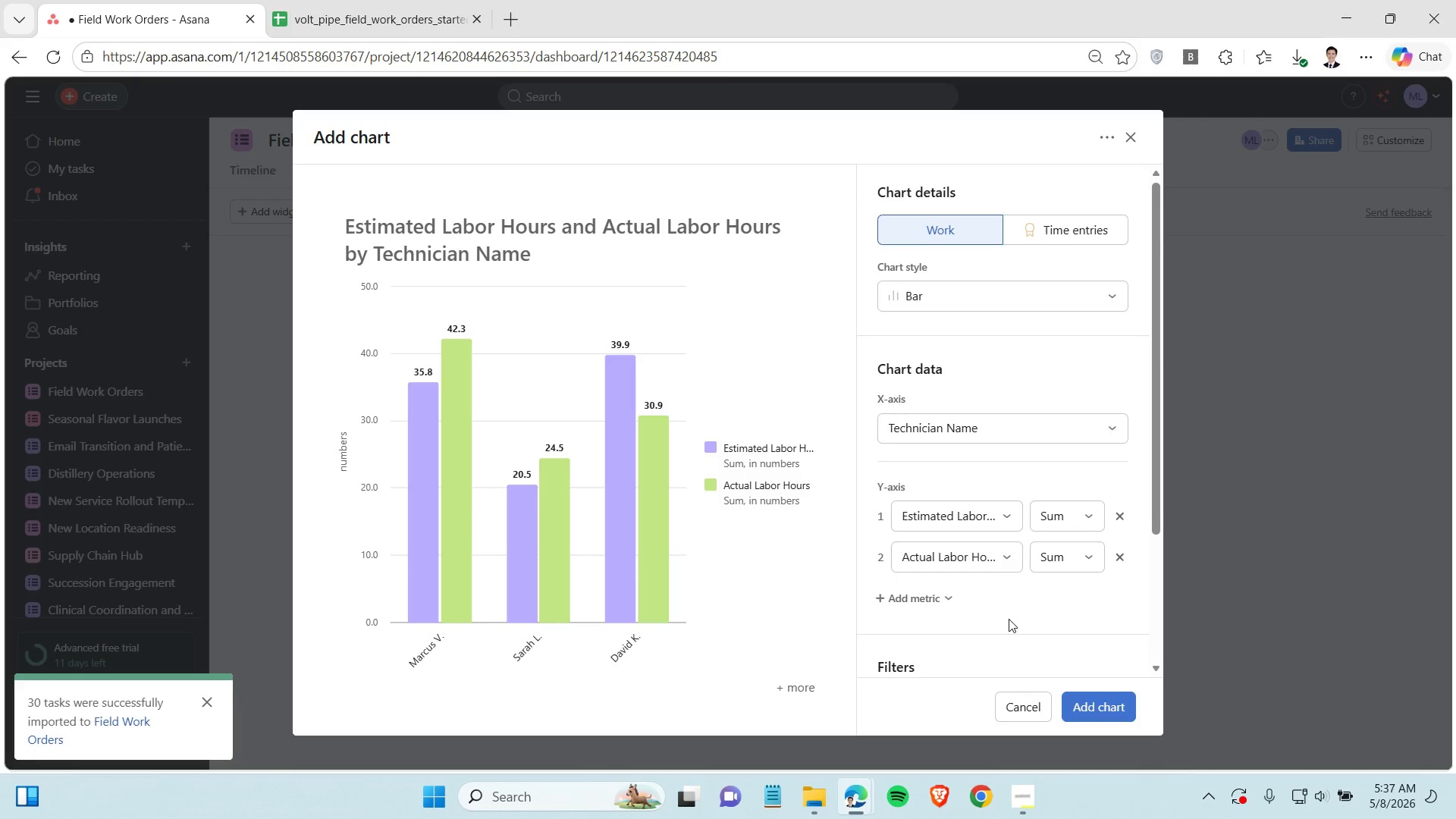 
scroll: coordinate [923, 587], scroll_direction: down, amount: 4.0
 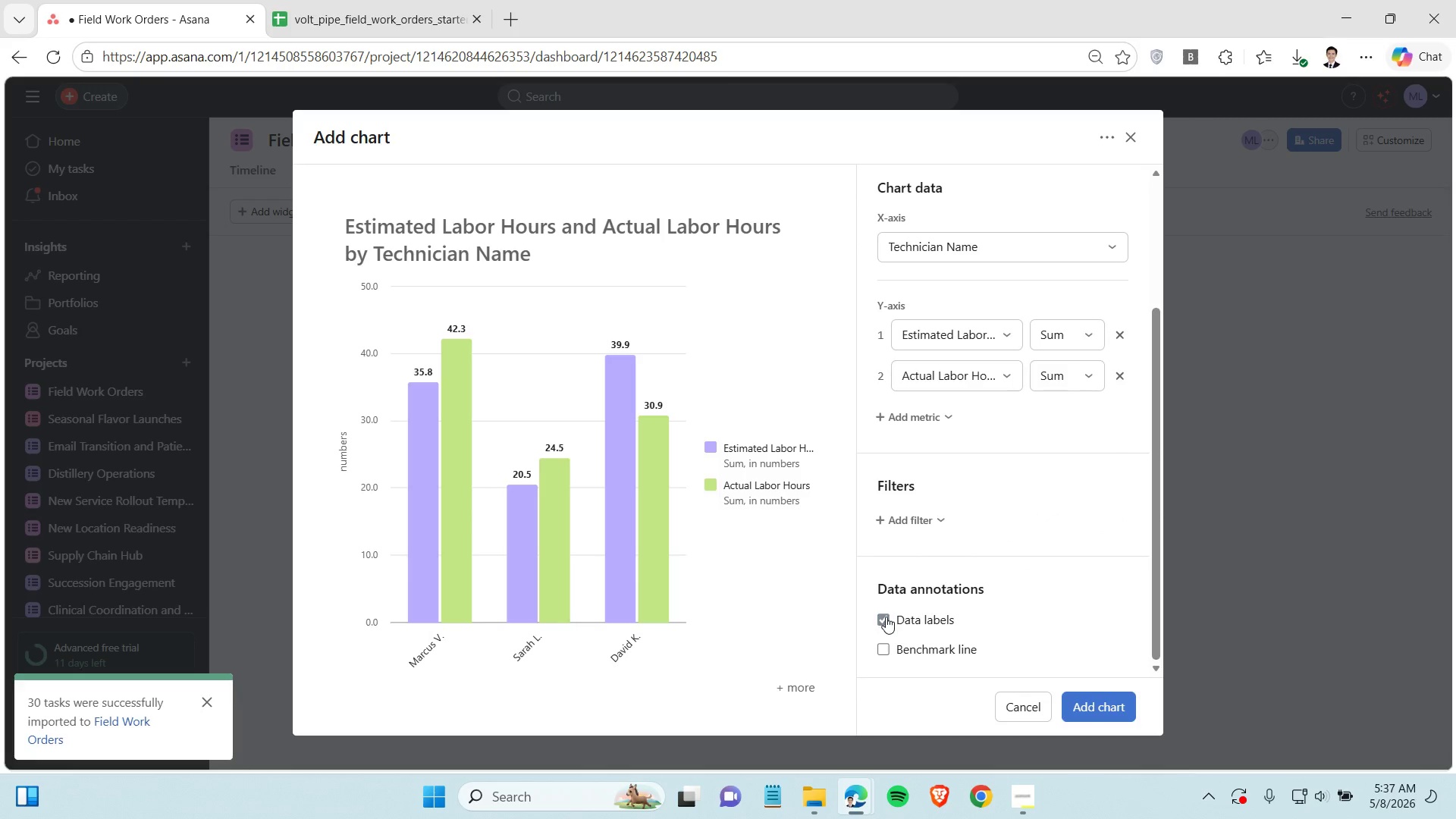 
left_click([886, 617])
 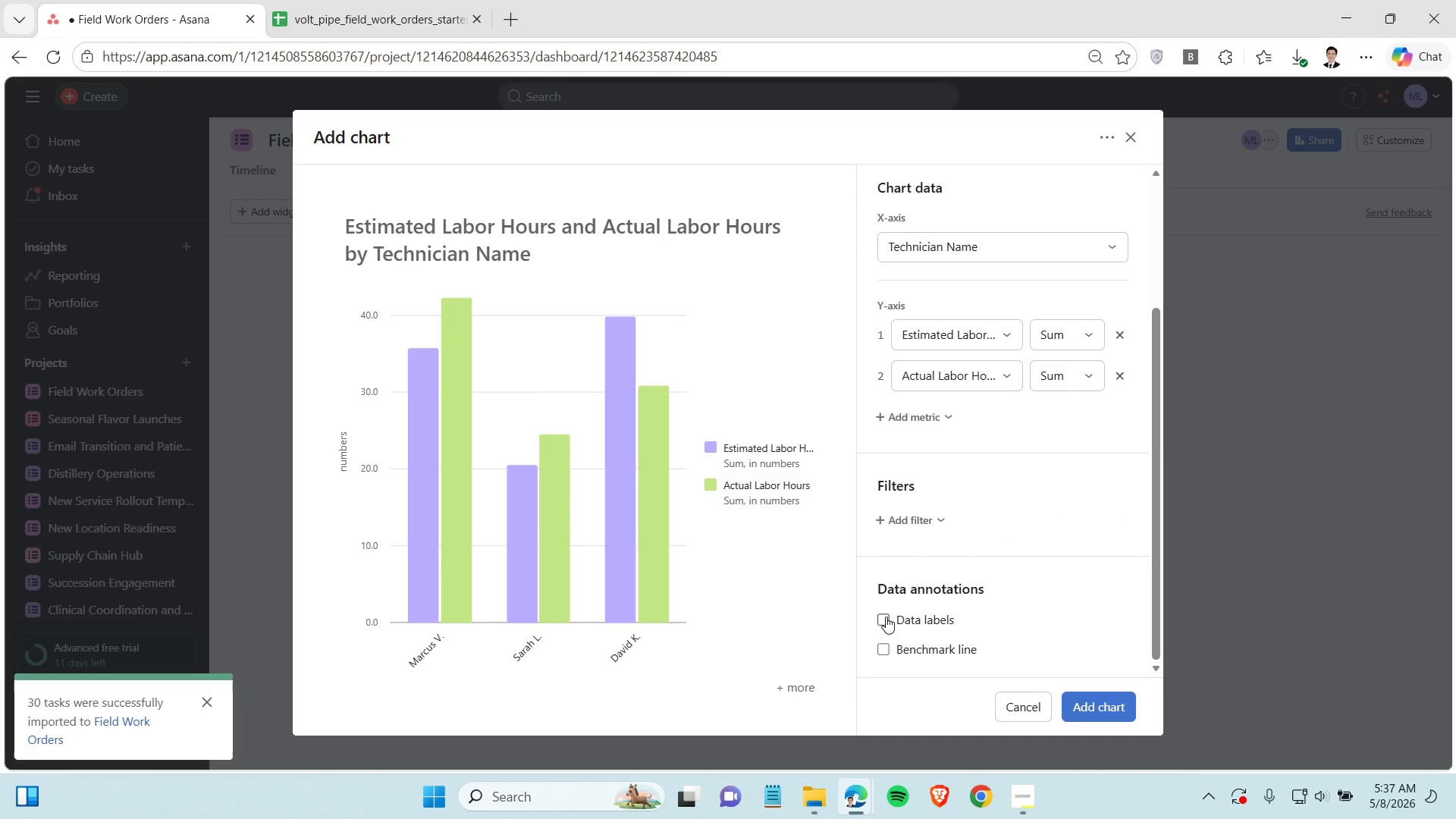 
left_click([886, 617])
 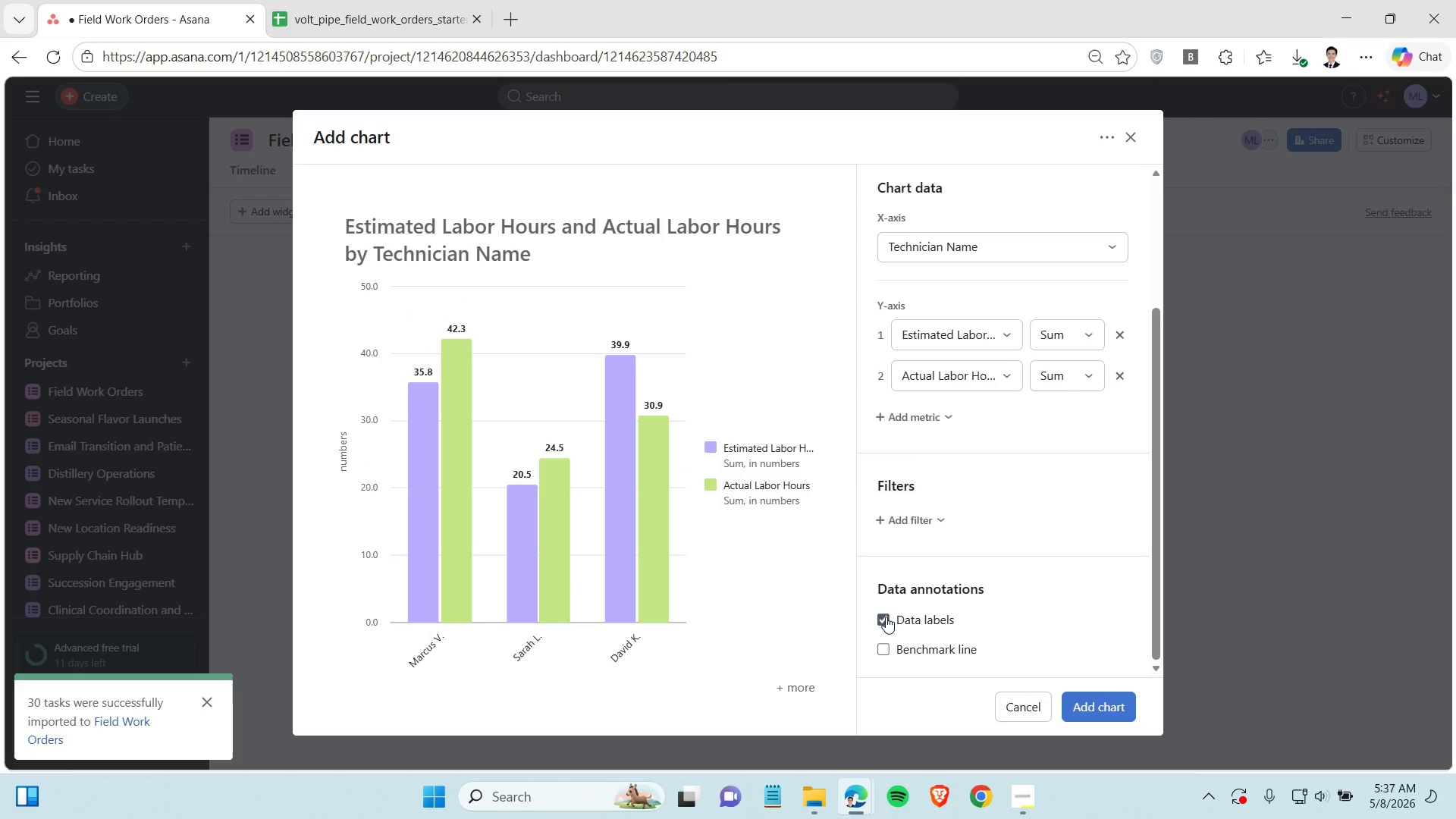 
left_click([886, 617])
 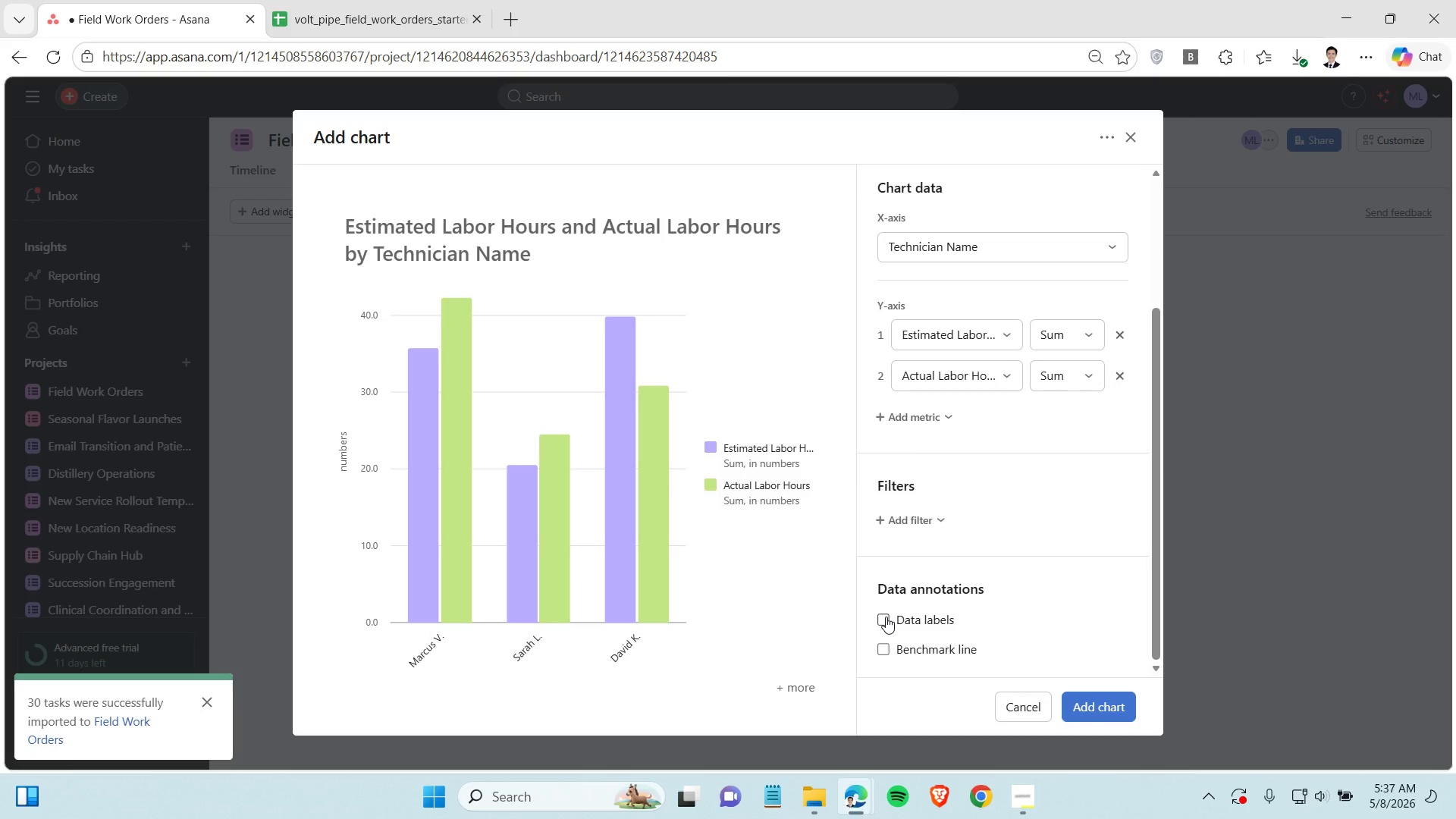 
left_click([886, 617])
 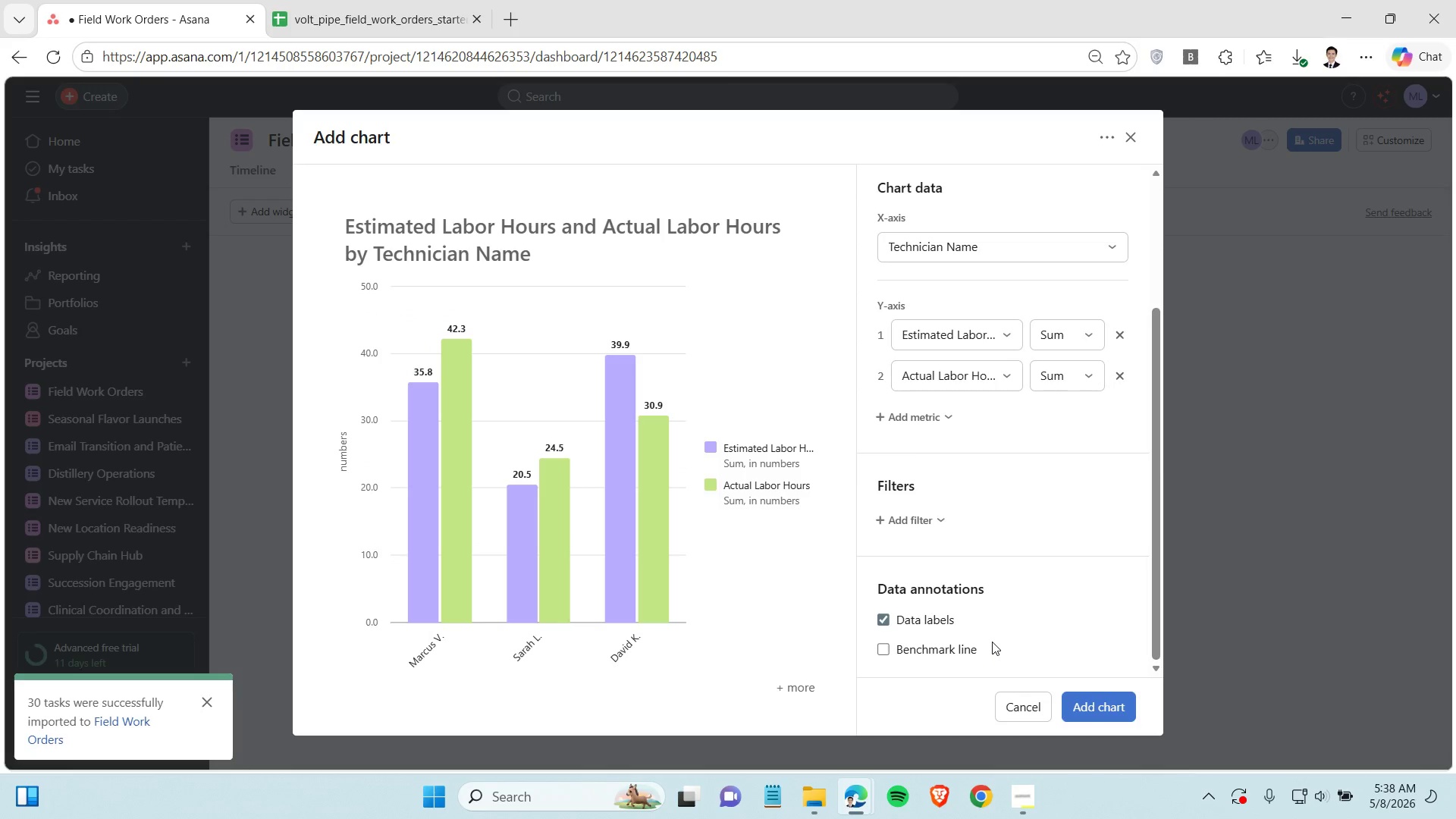 
scroll: coordinate [996, 642], scroll_direction: down, amount: 1.0
 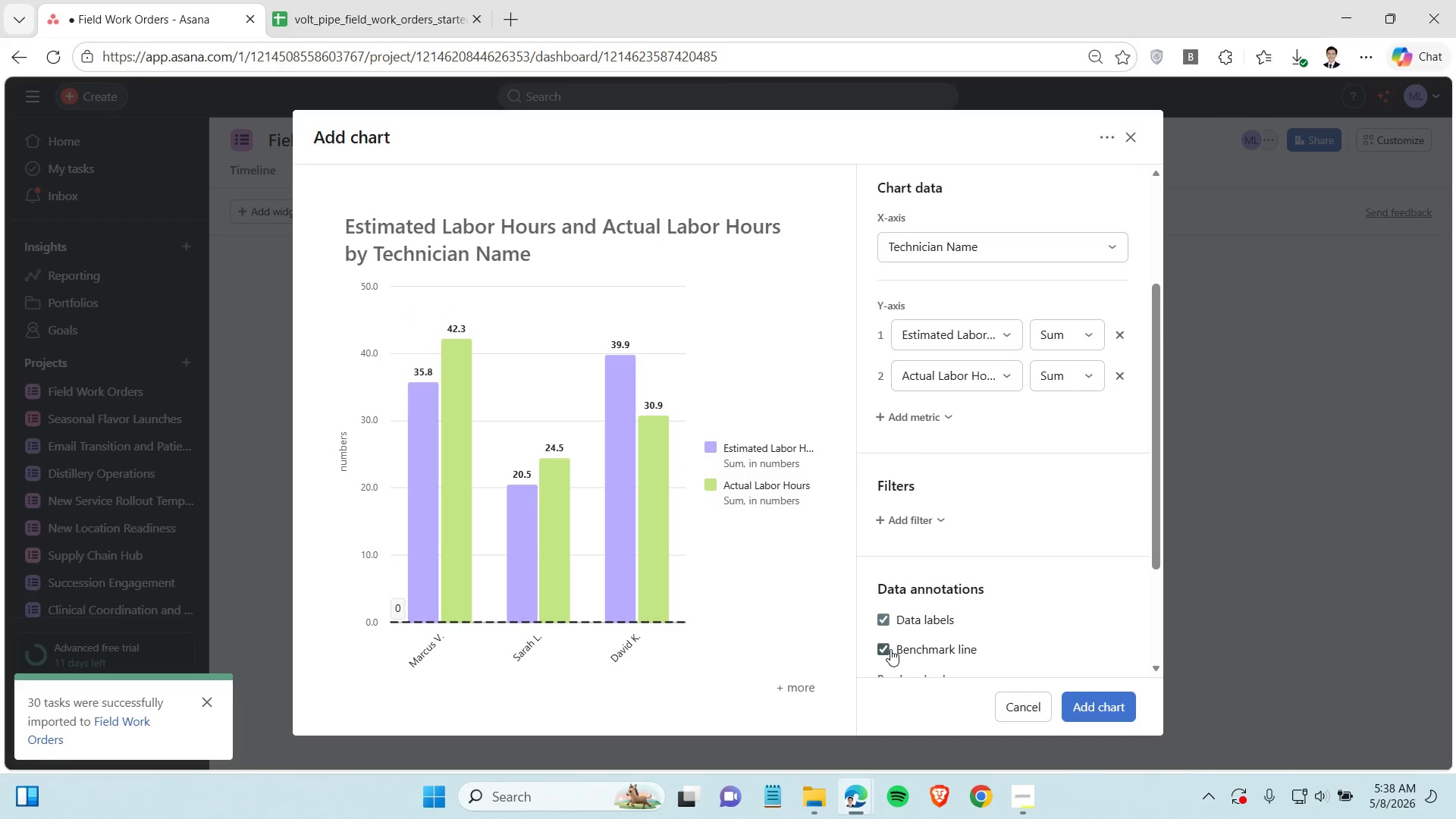 
left_click([890, 649])
 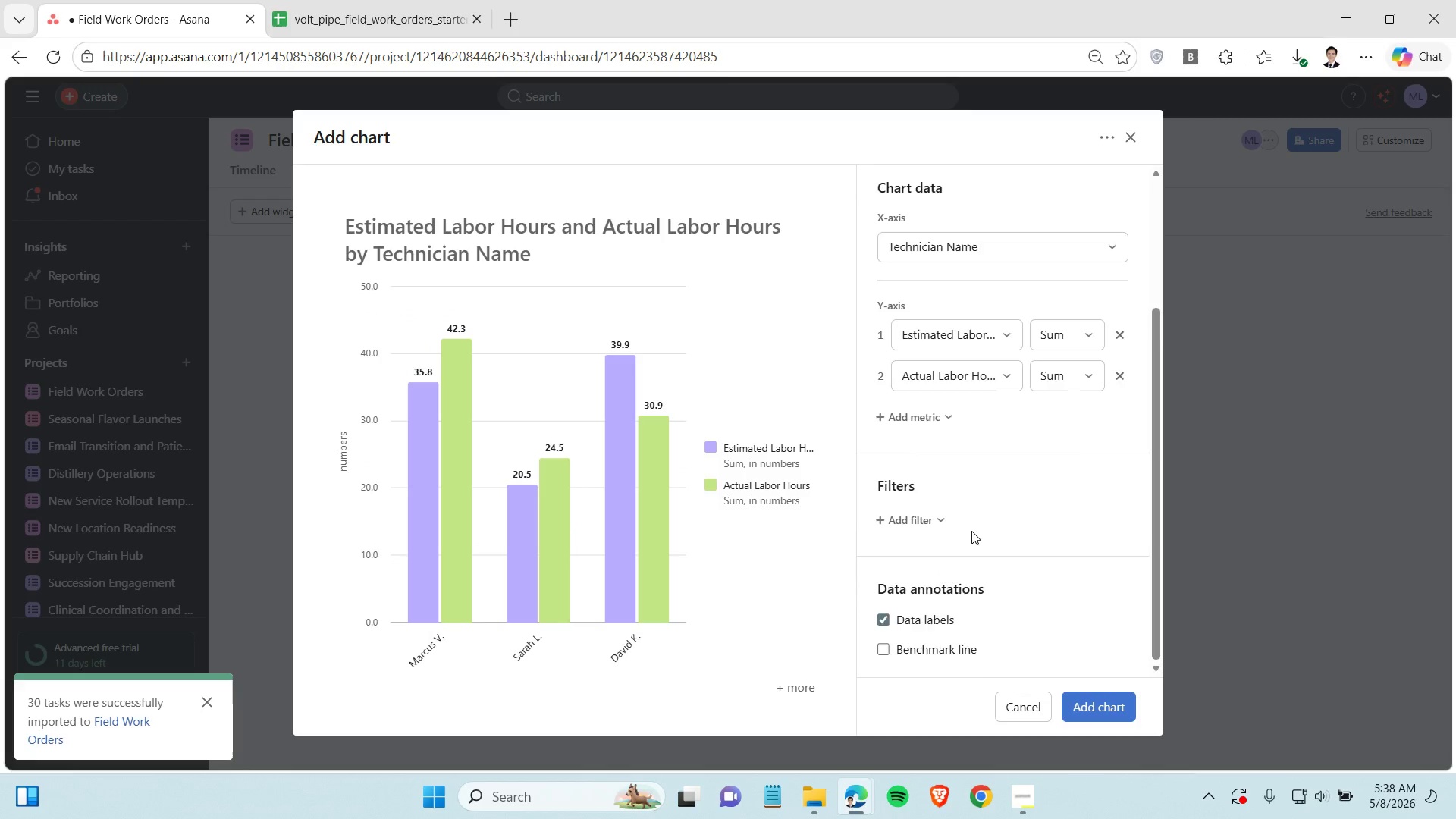 
scroll: coordinate [971, 531], scroll_direction: up, amount: 2.0
 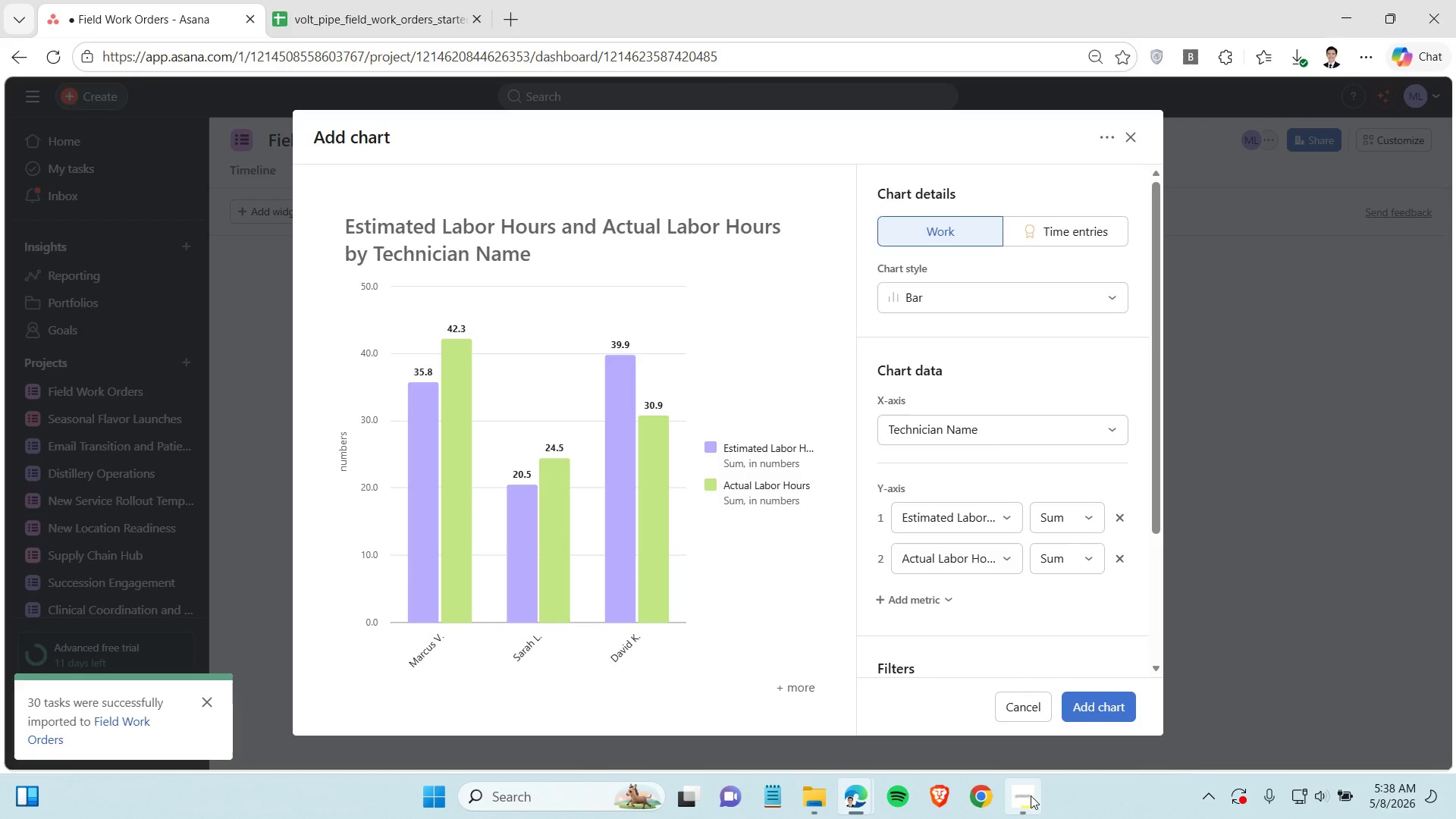 
left_click([1031, 796])